 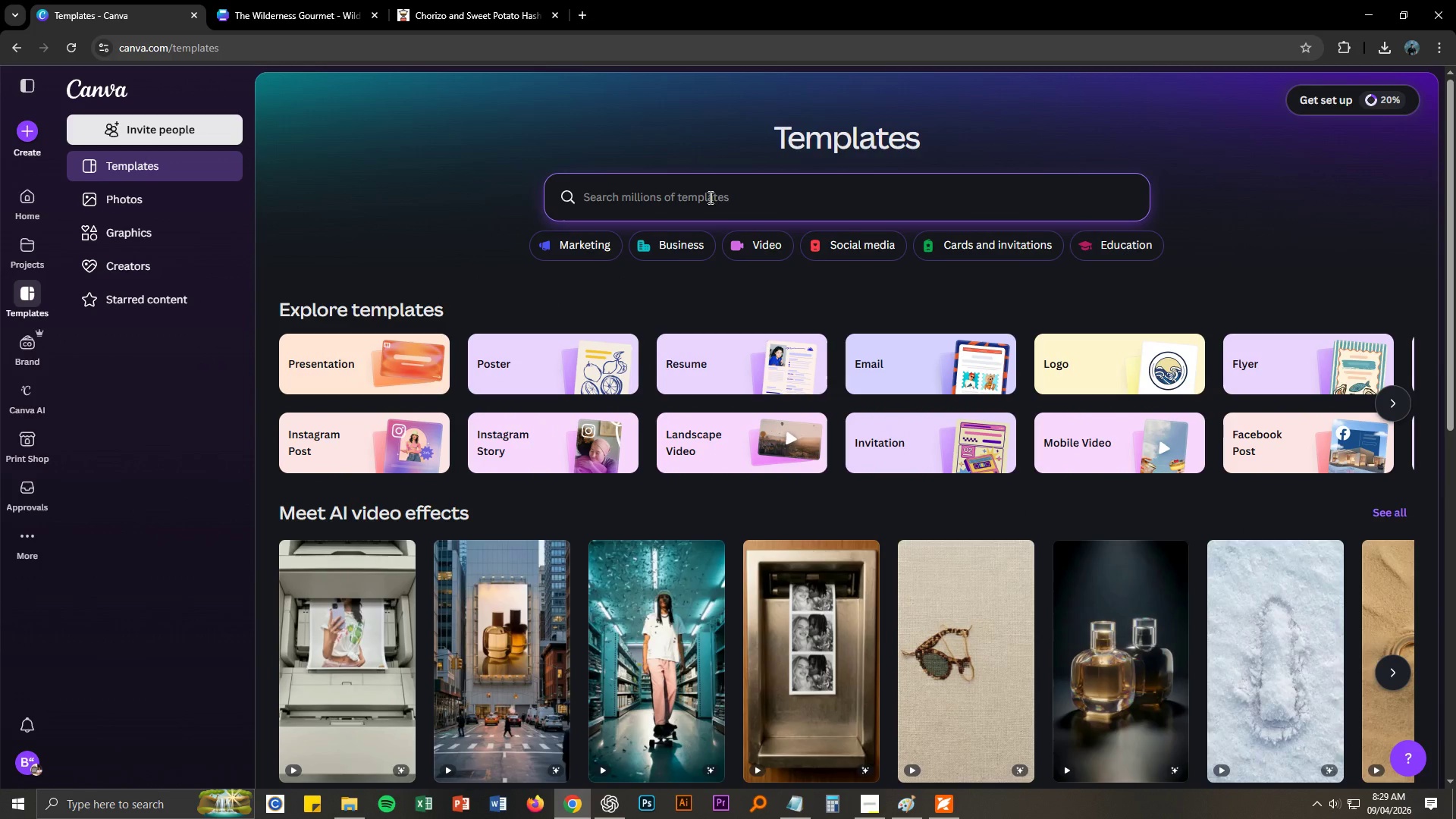 
type(Cooking Booklet)
 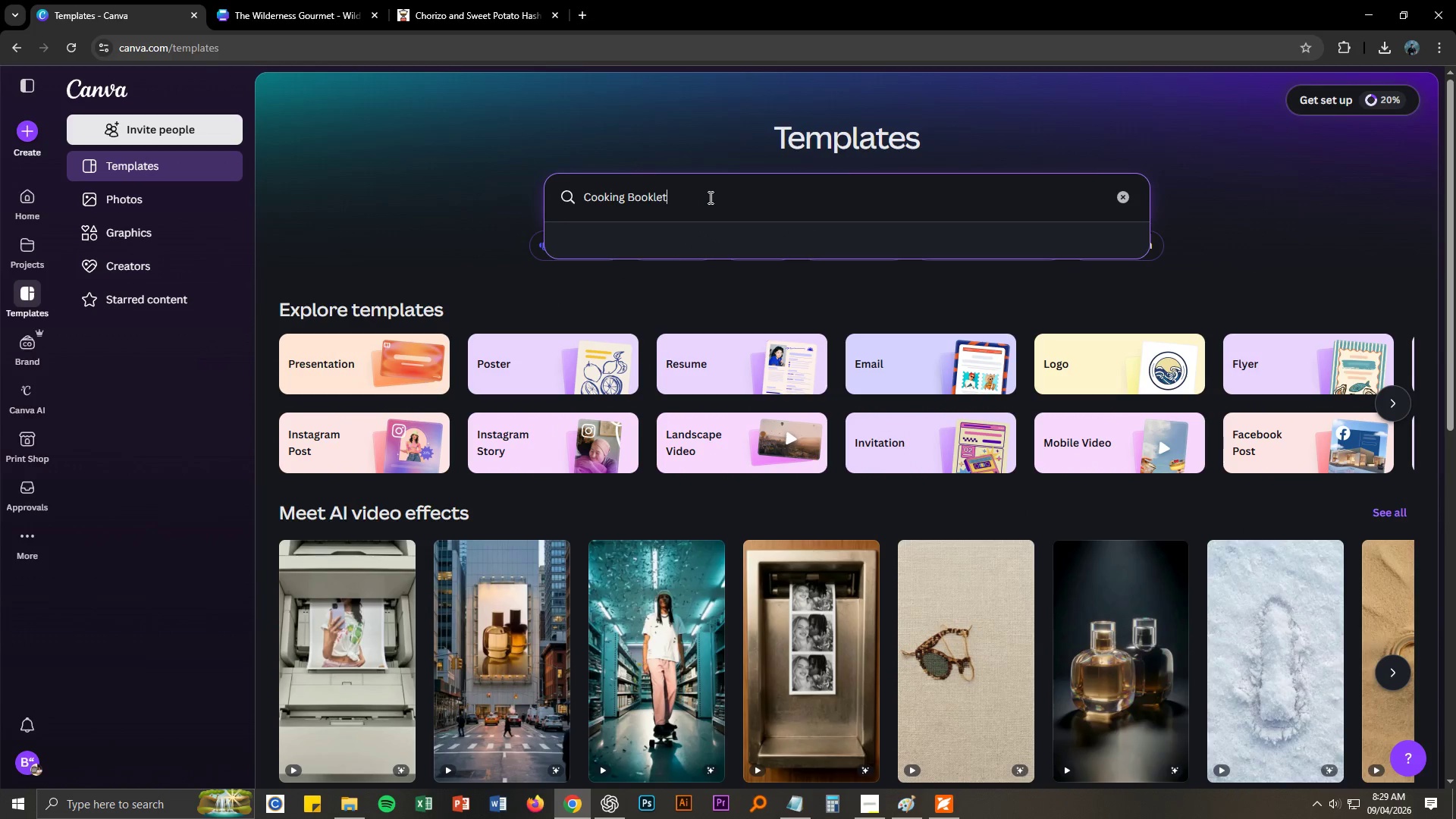 
key(Enter)
 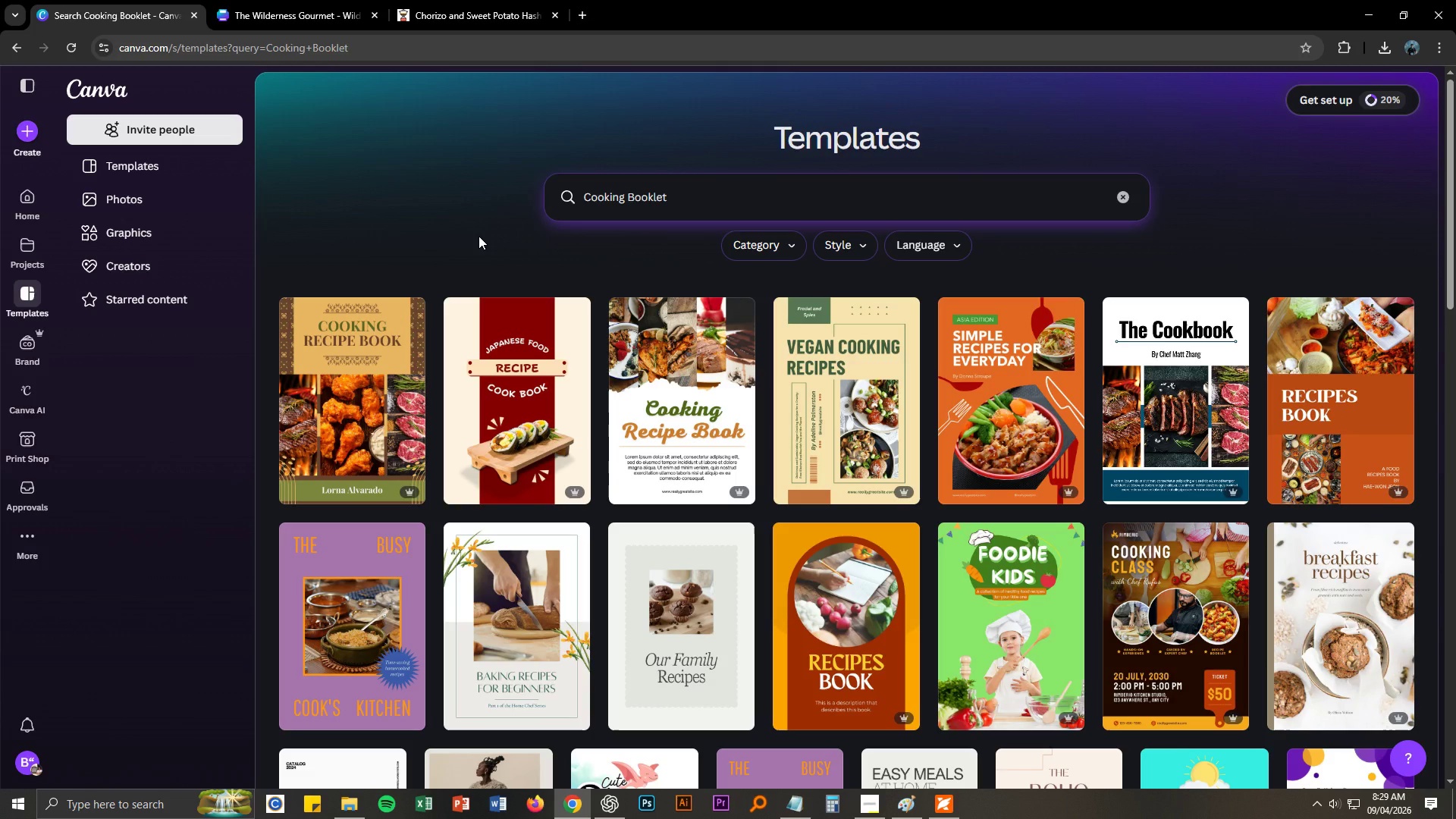 
wait(10.48)
 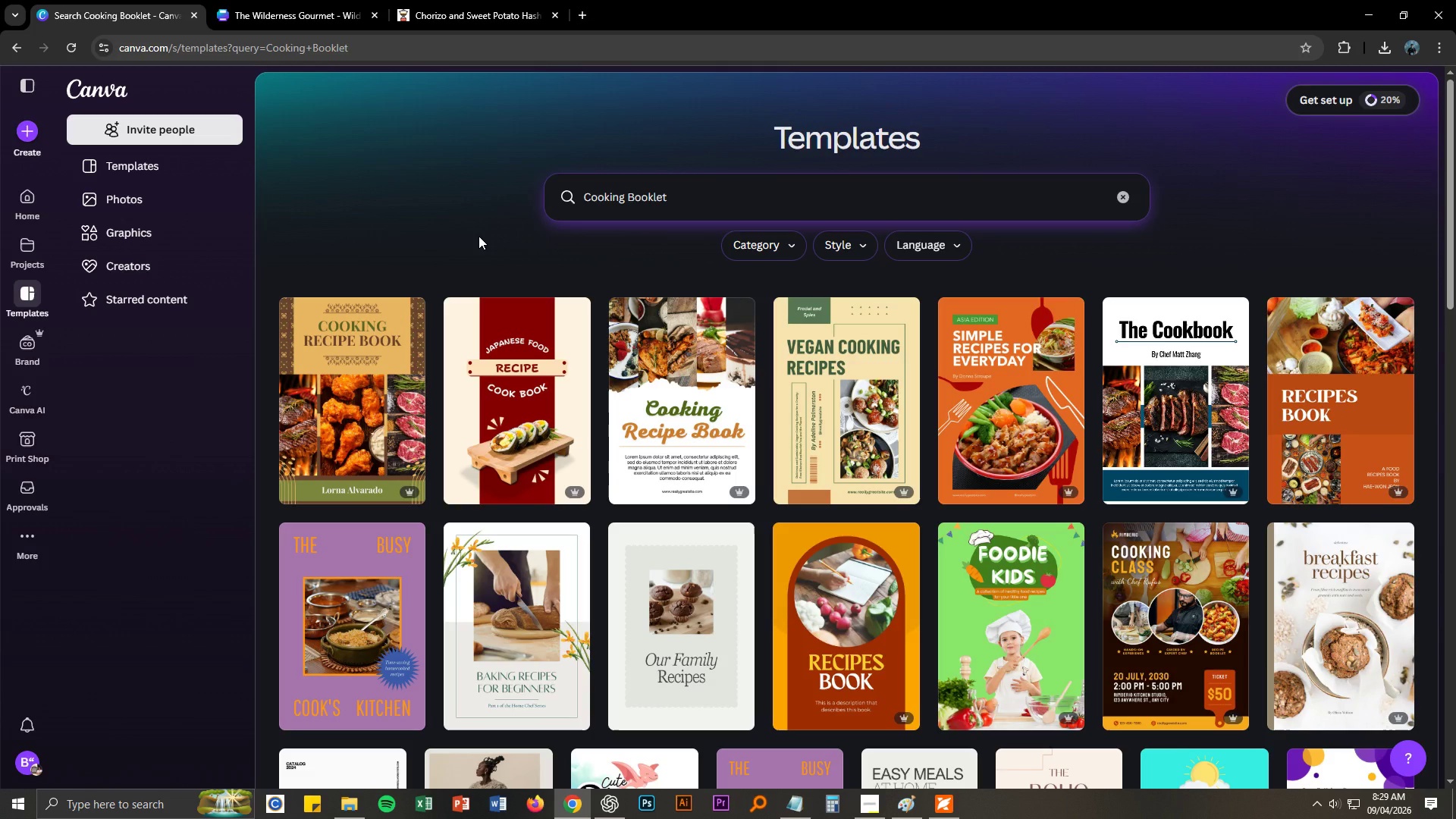 
scroll: coordinate [469, 463], scroll_direction: down, amount: 5.0
 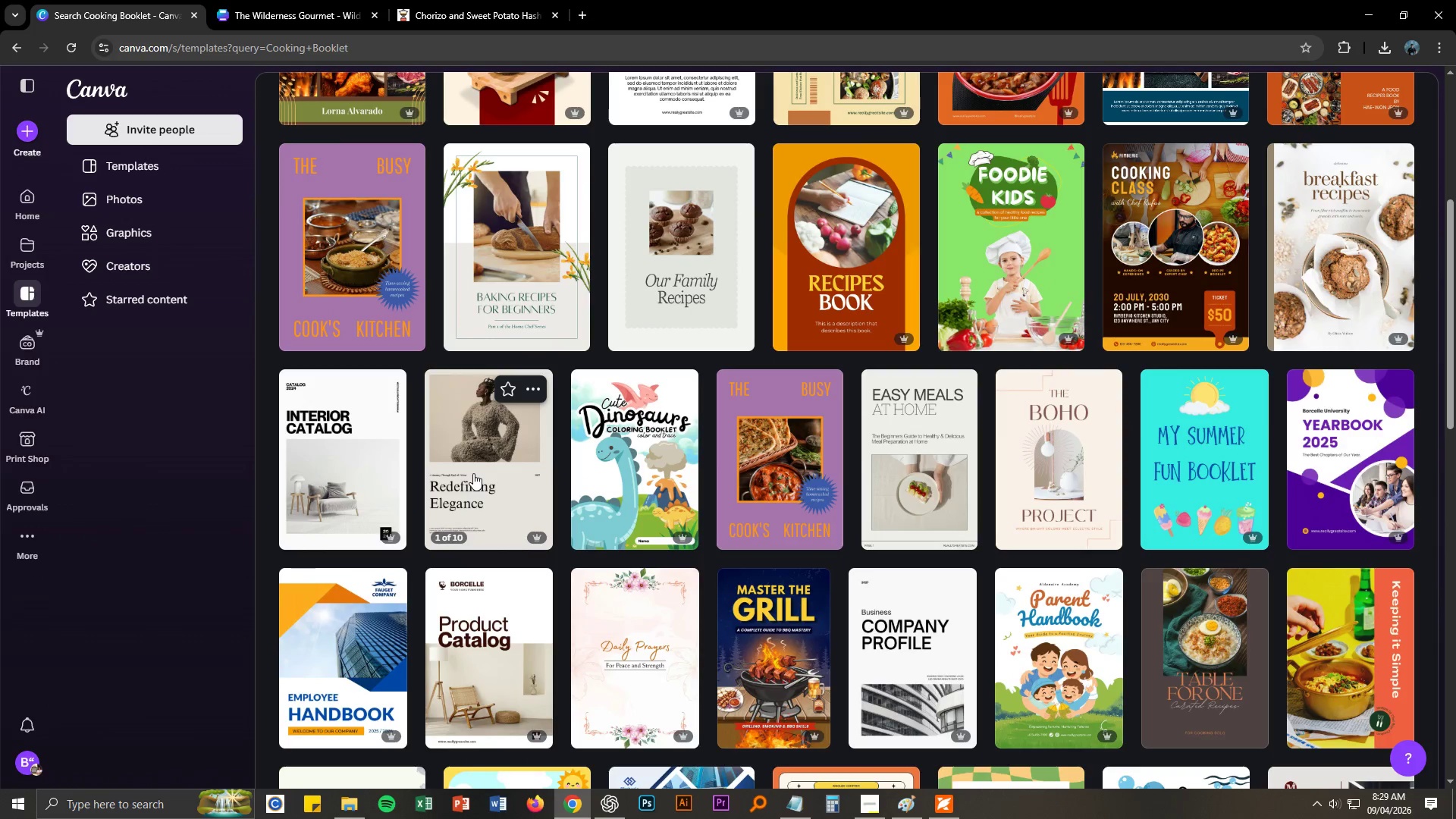 
mouse_move([486, 474])
 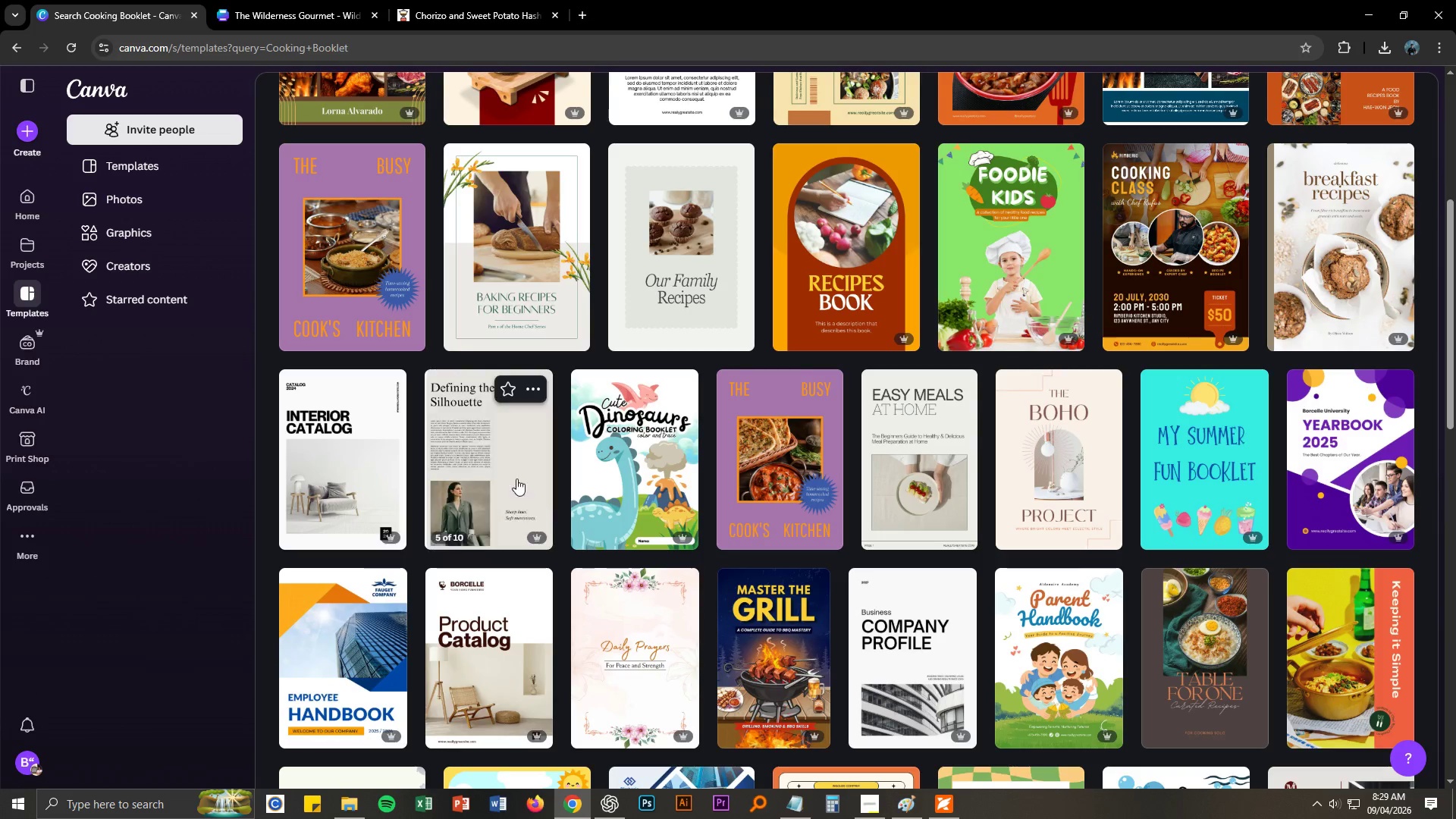 
scroll: coordinate [661, 520], scroll_direction: down, amount: 2.0
 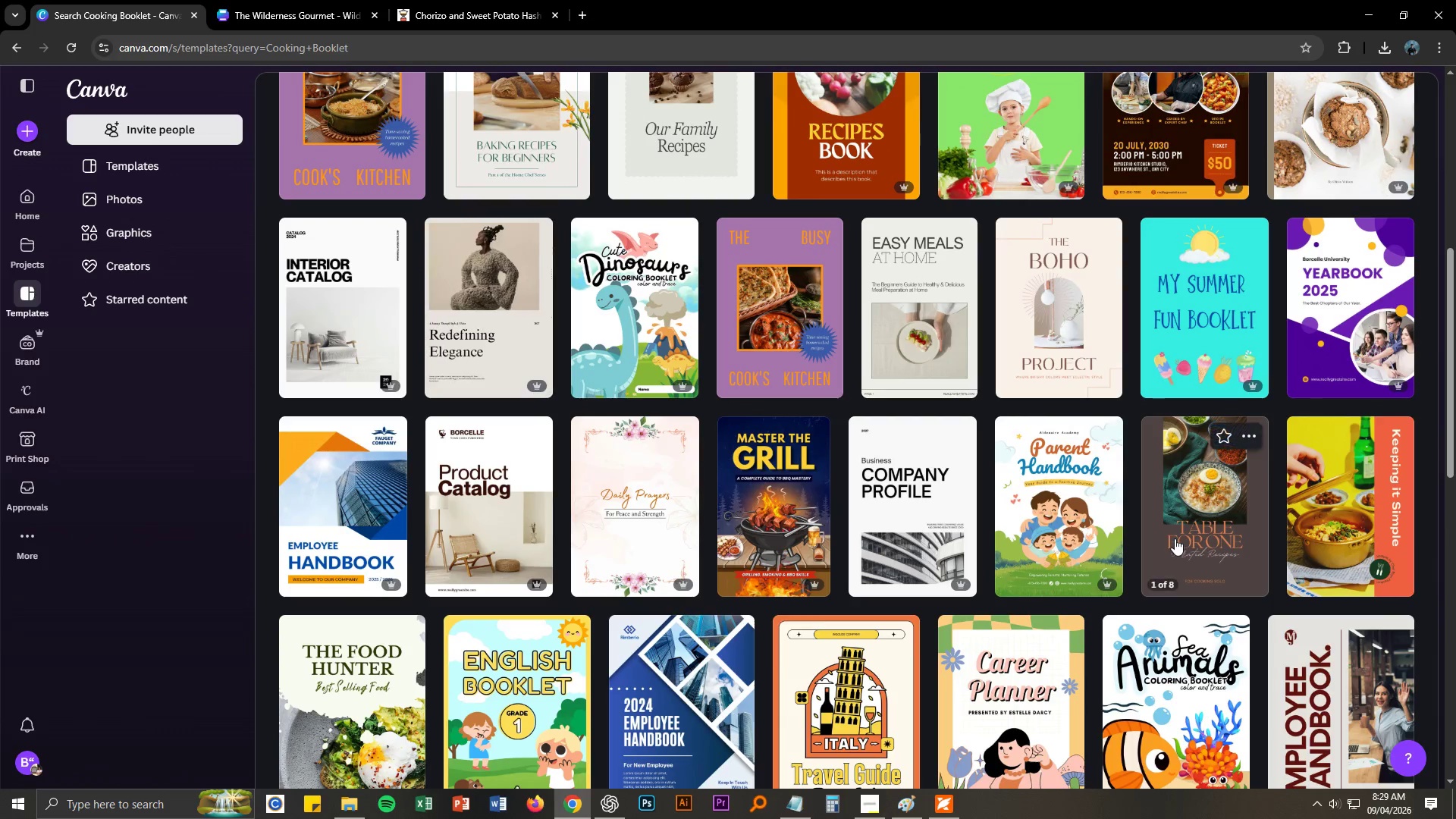 
left_click([1175, 538])
 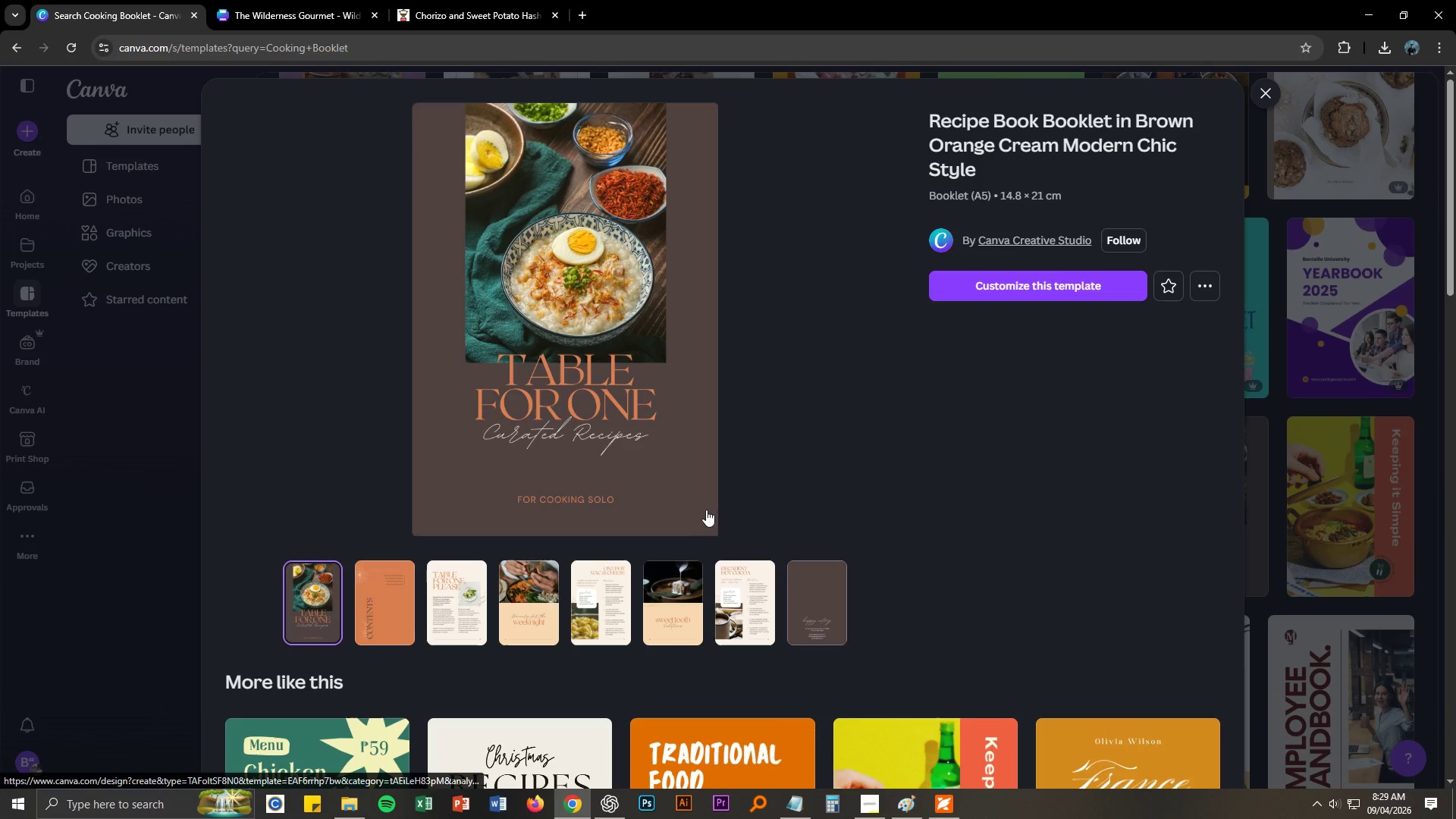 
wait(14.28)
 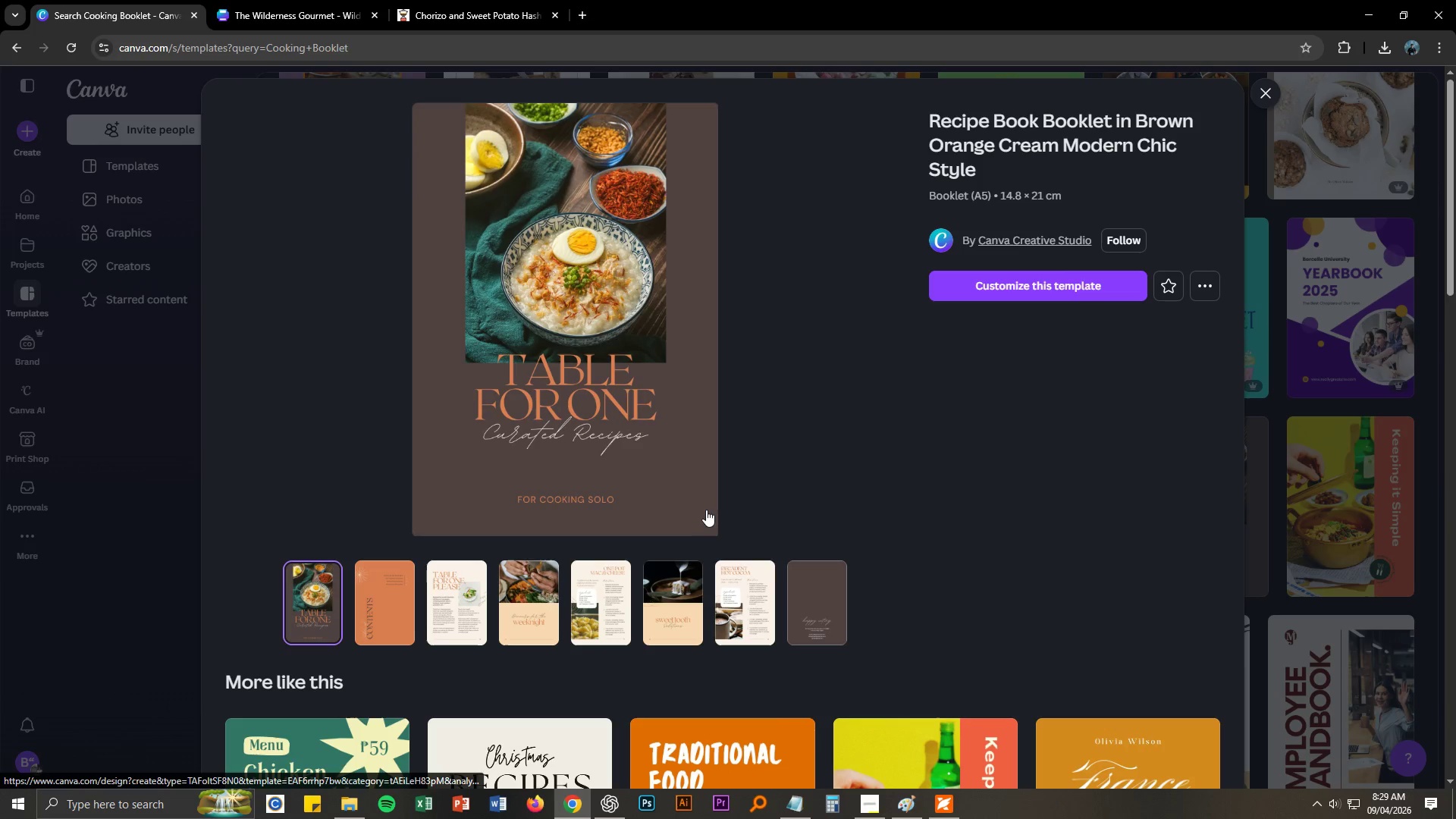 
scroll: coordinate [893, 491], scroll_direction: down, amount: 7.0
 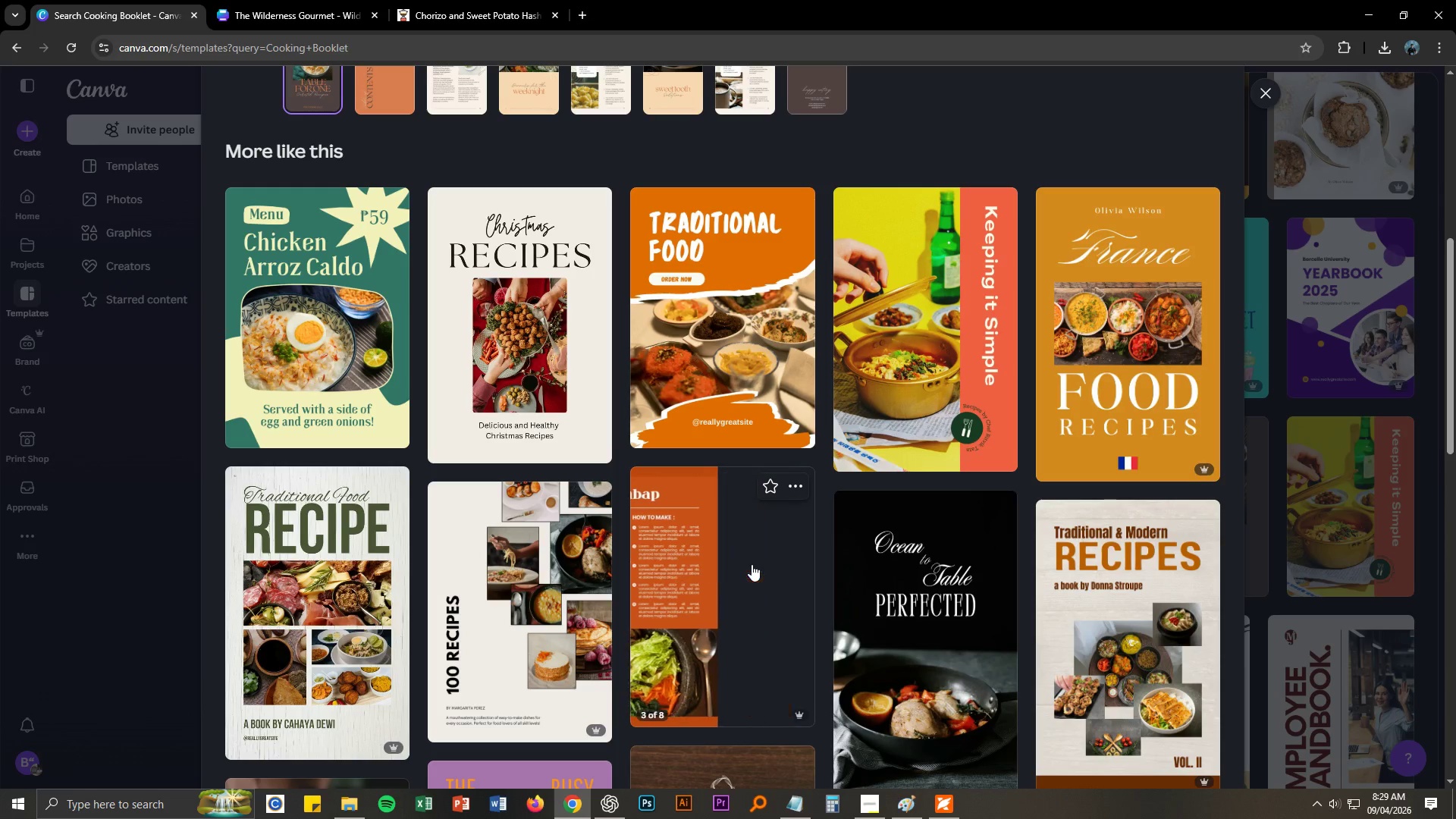 
wait(10.02)
 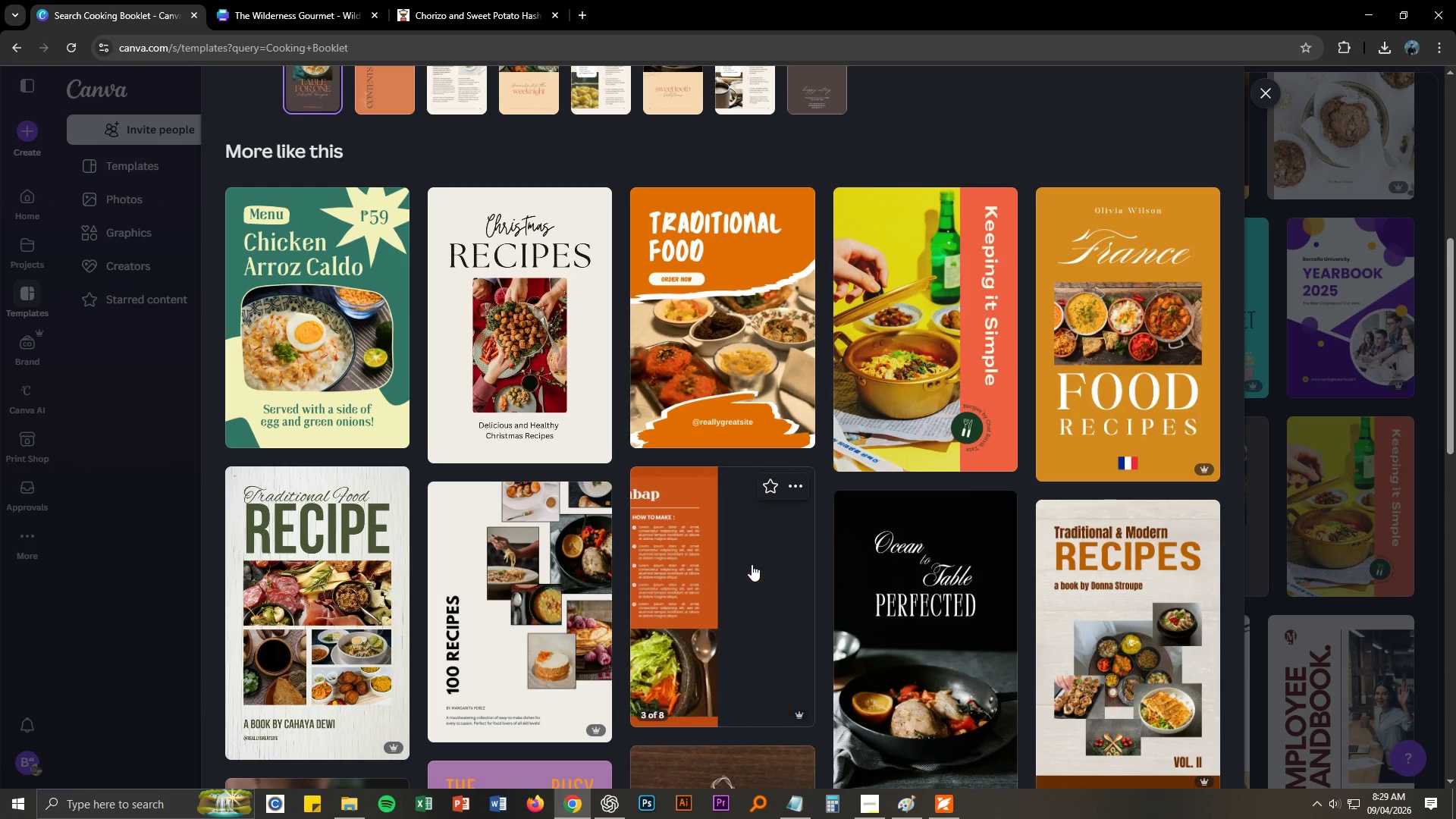 
scroll: coordinate [757, 566], scroll_direction: down, amount: 1.0
 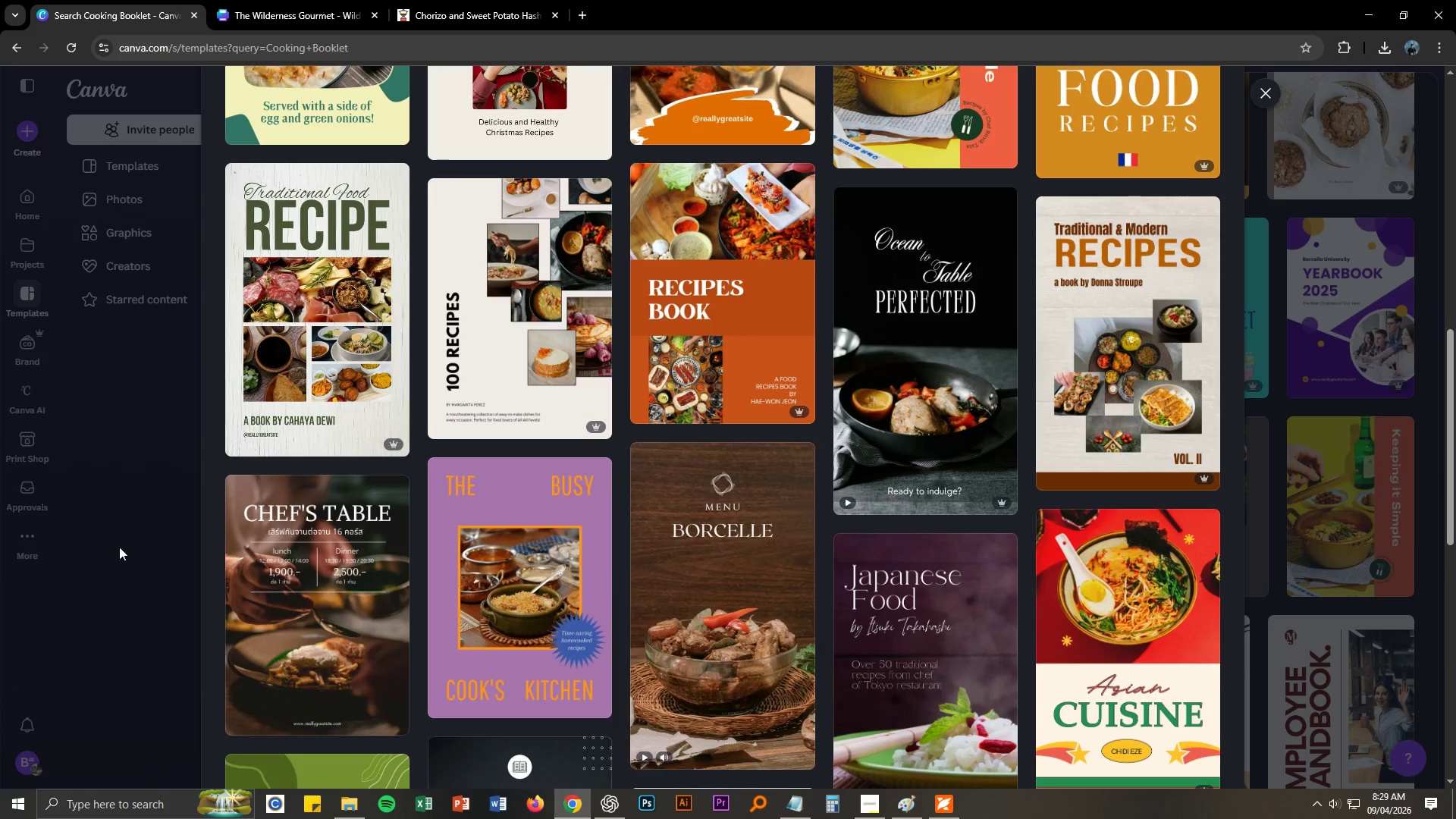 
wait(5.69)
 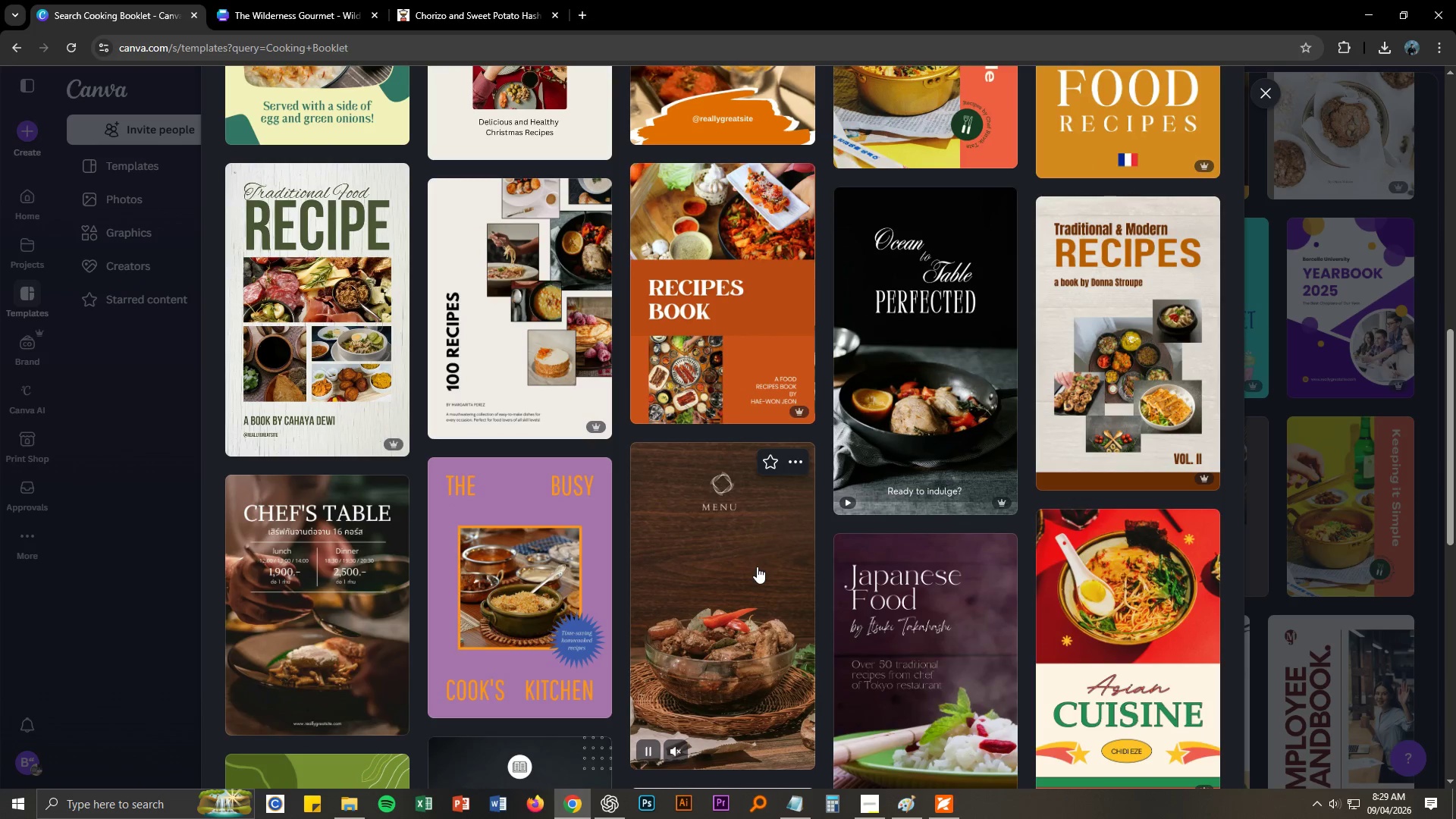 
scroll: coordinate [142, 537], scroll_direction: down, amount: 5.0
 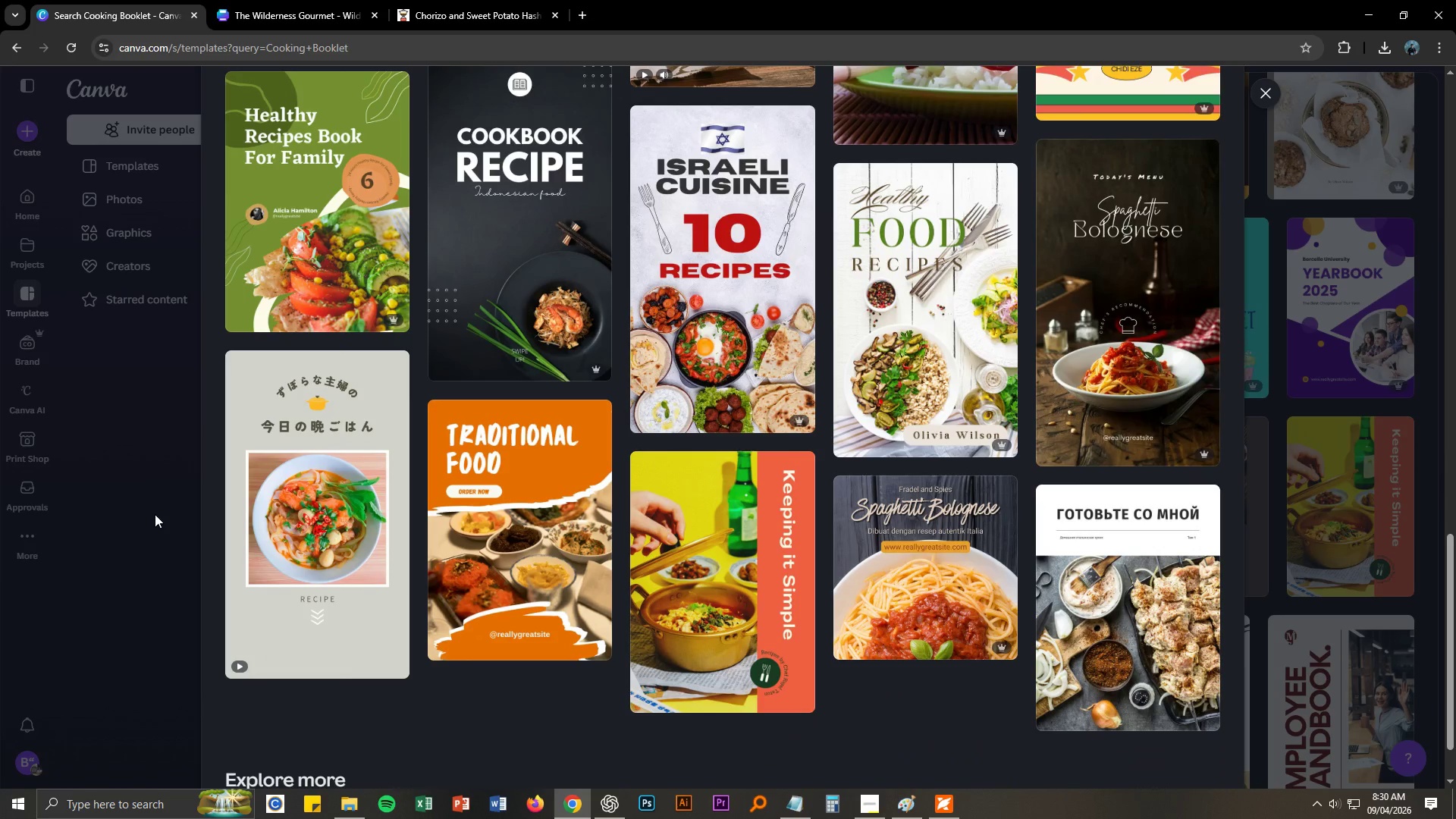 